 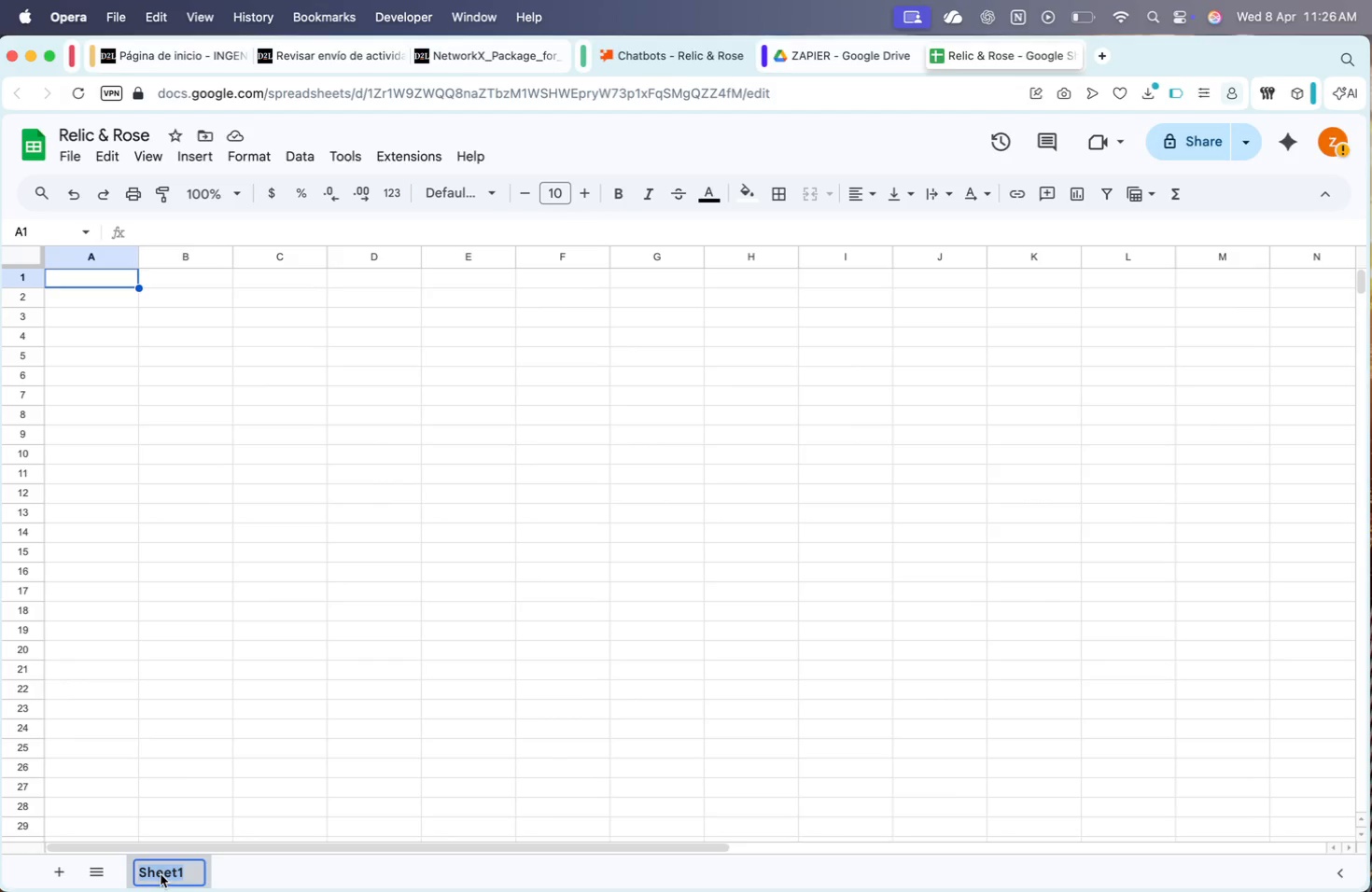 
type(General Information)
 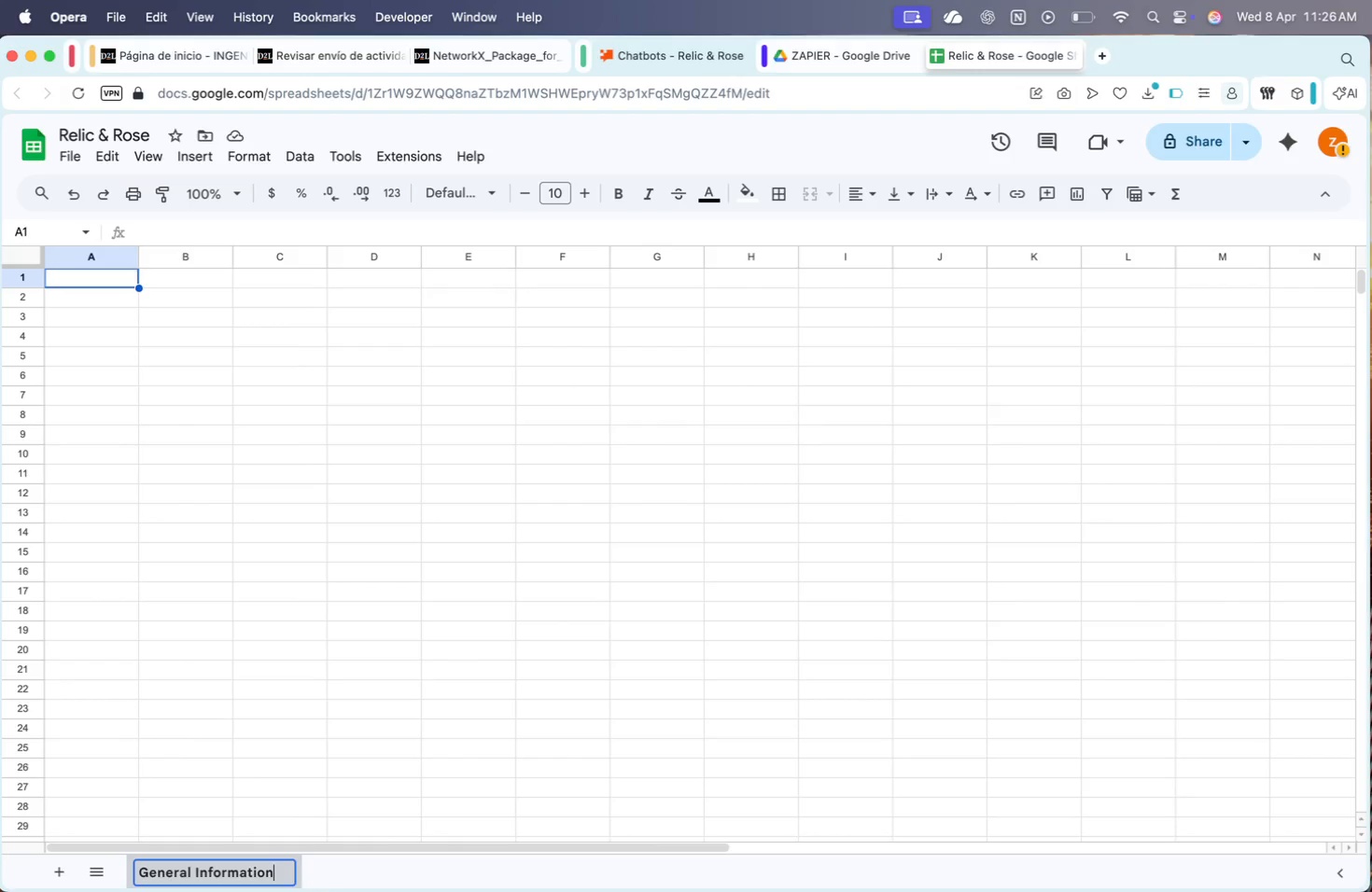 
key(Enter)
 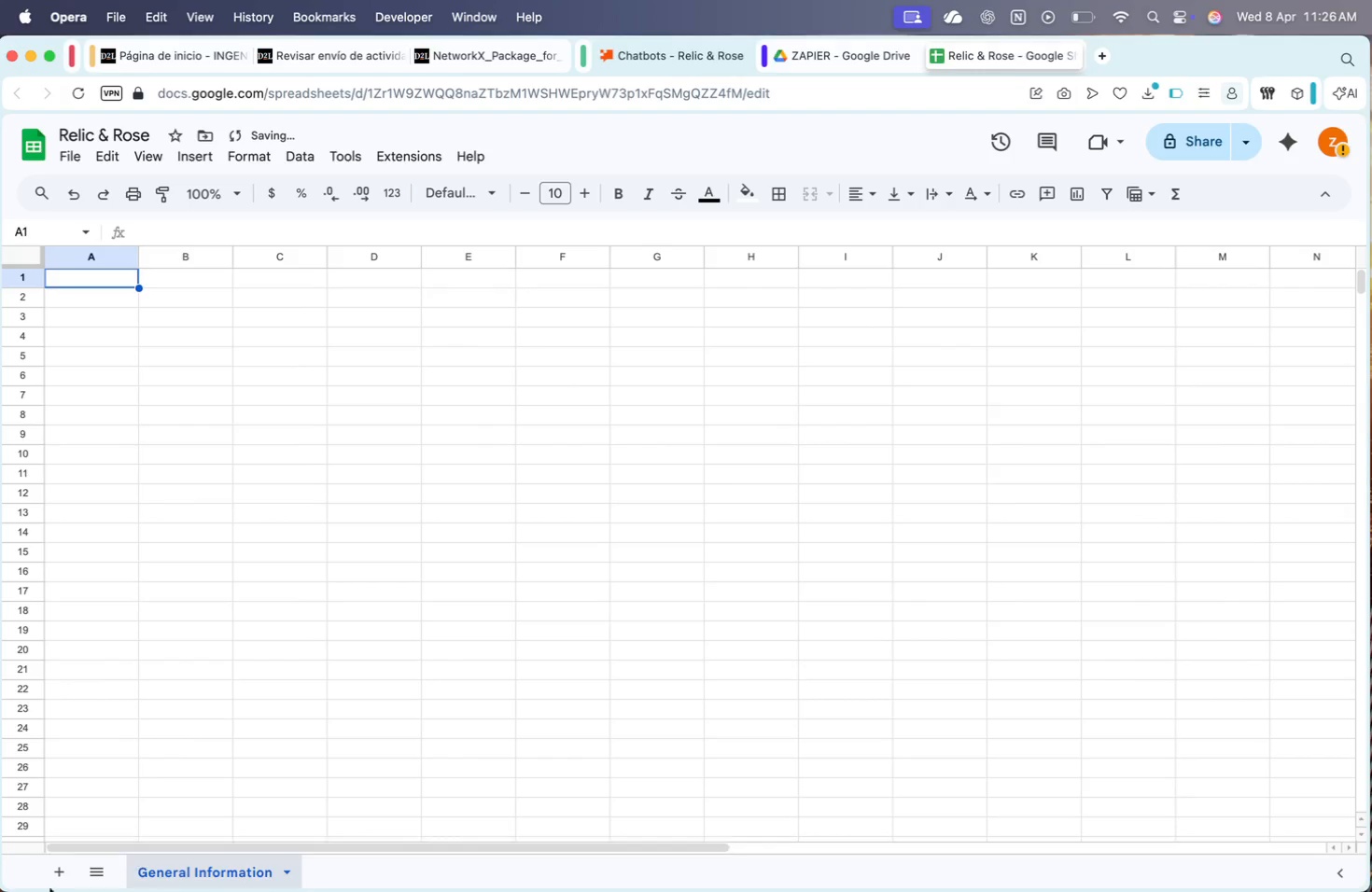 
left_click([56, 881])
 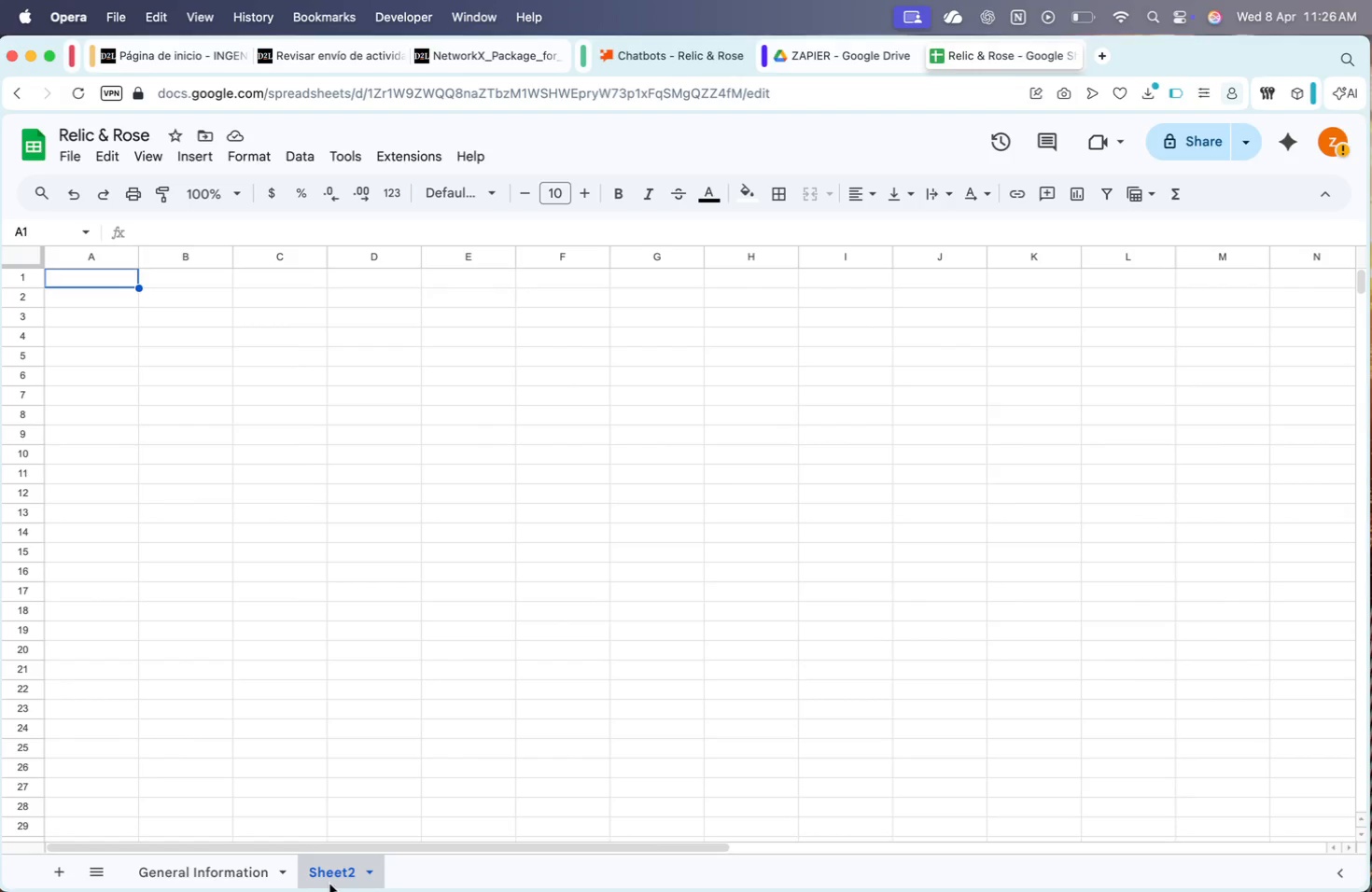 
wait(10.76)
 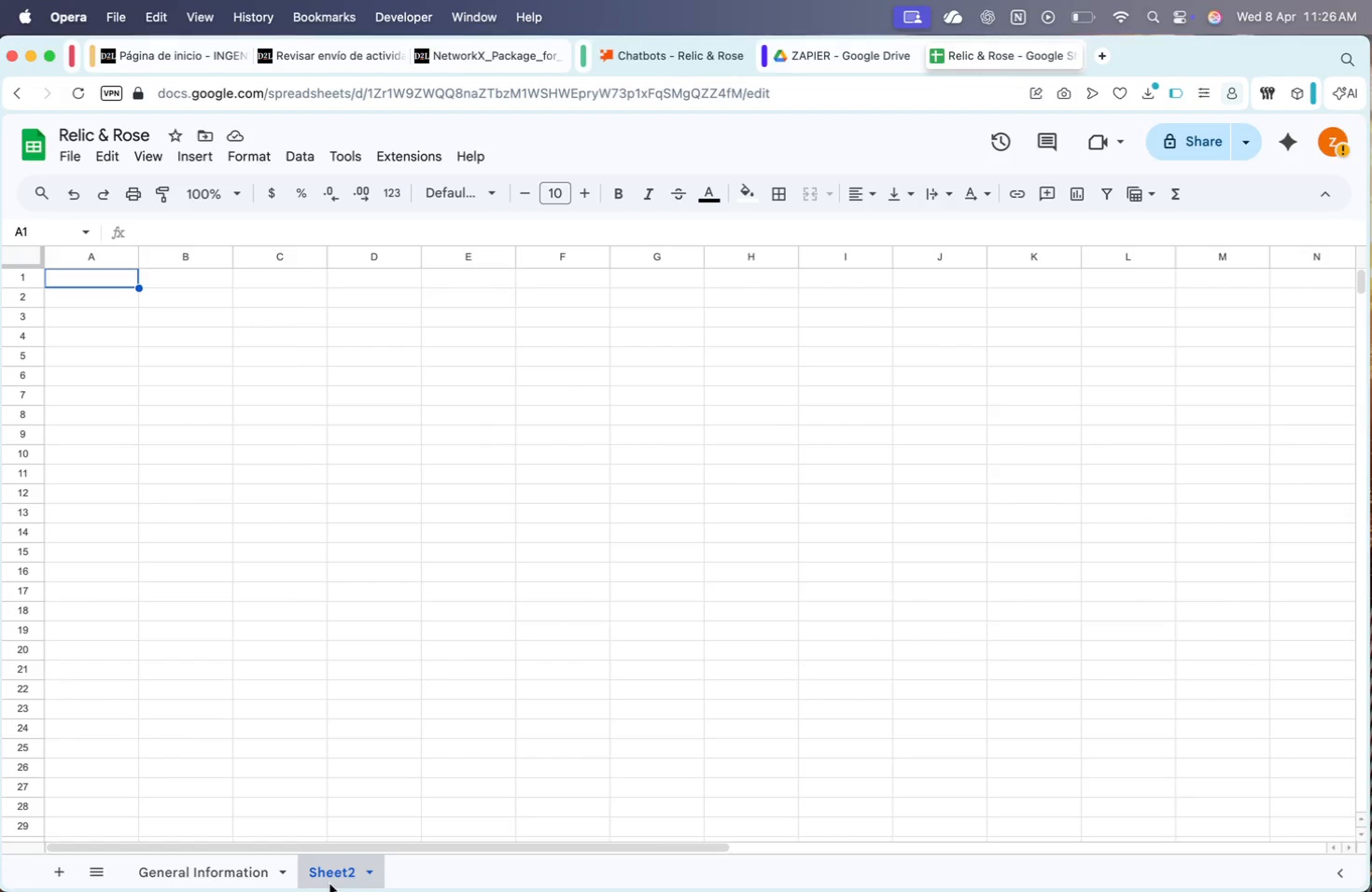 
type(Books)
 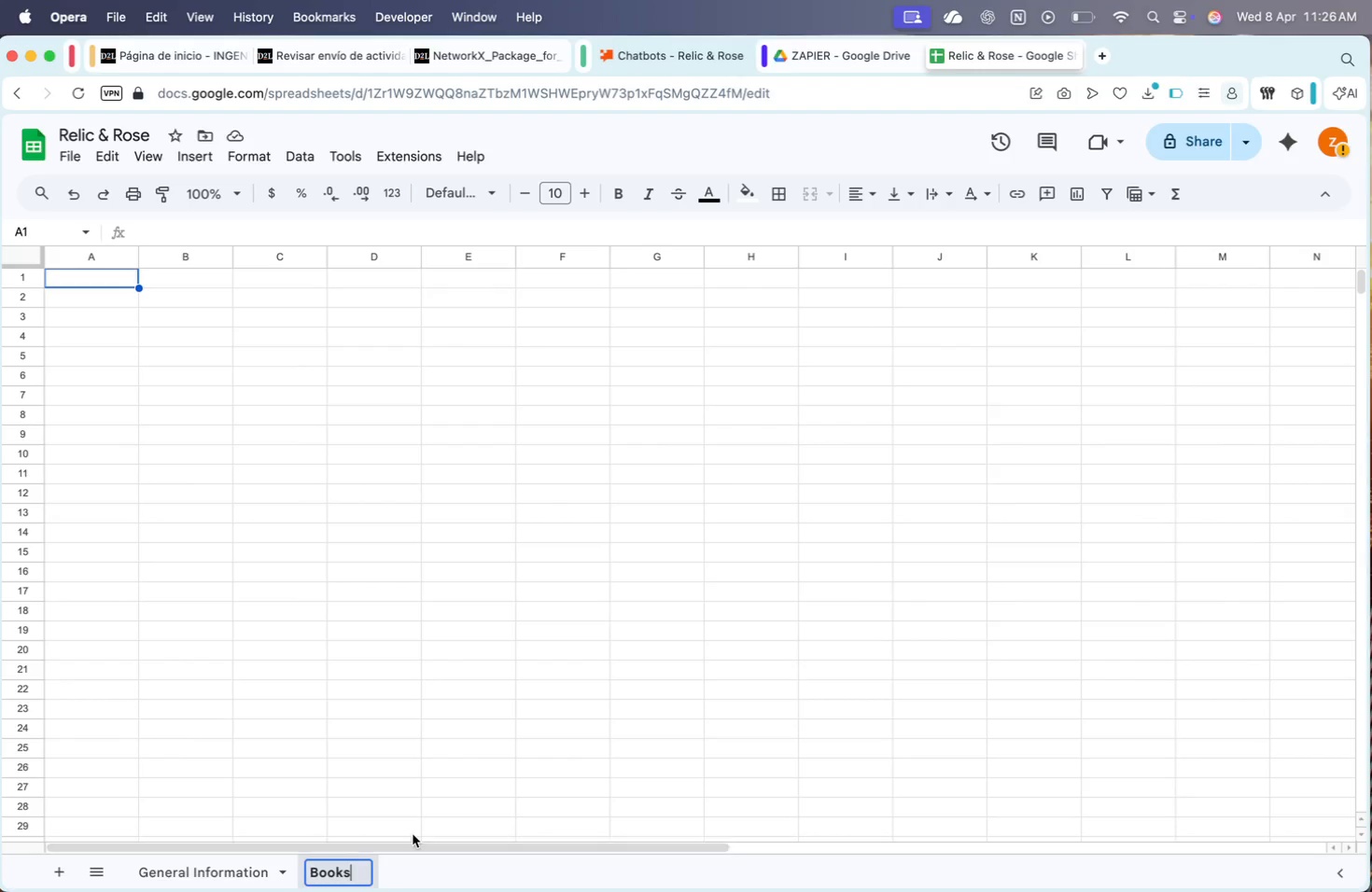 
key(Enter)
 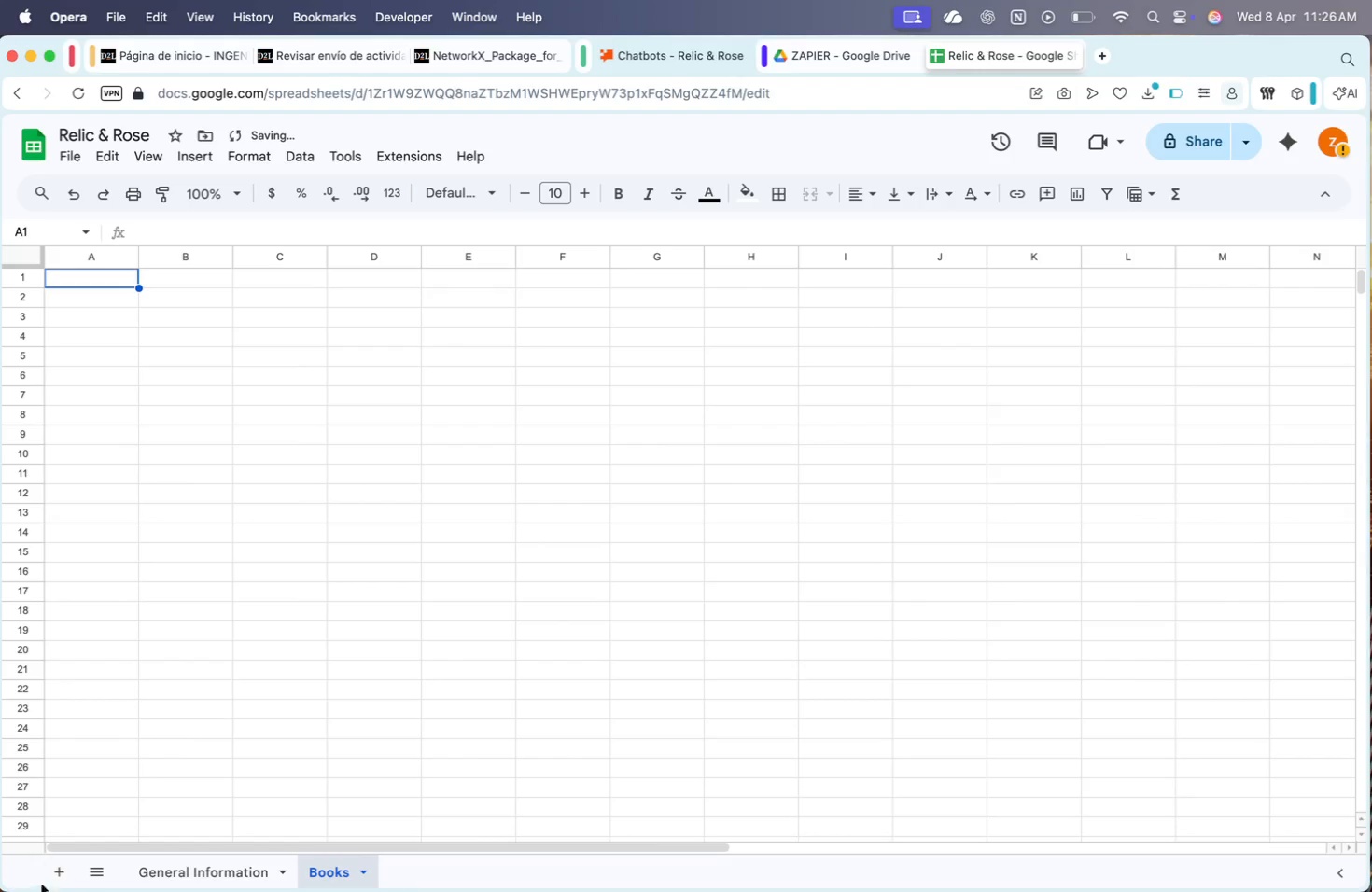 
left_click([64, 877])
 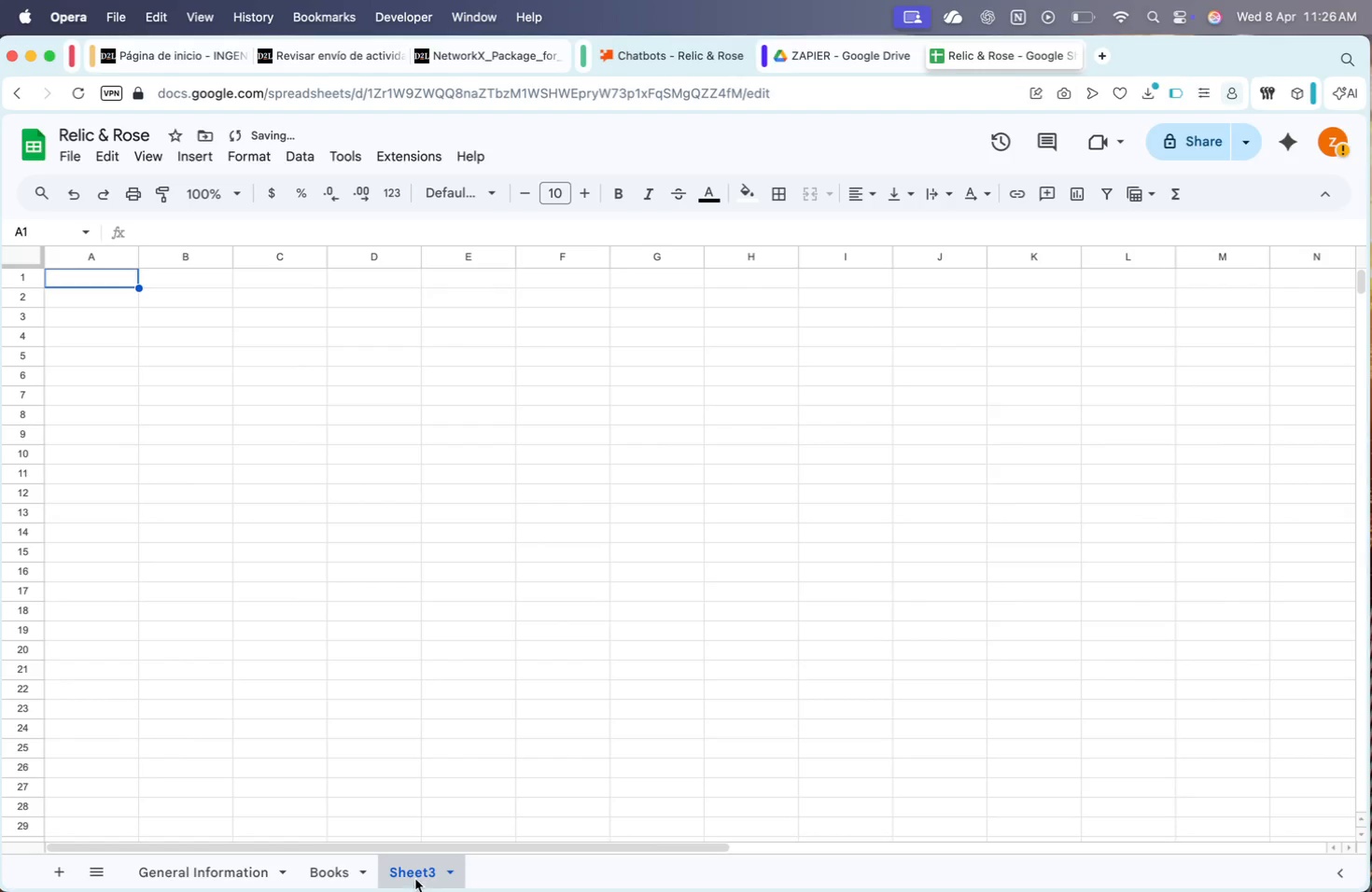 
double_click([416, 877])